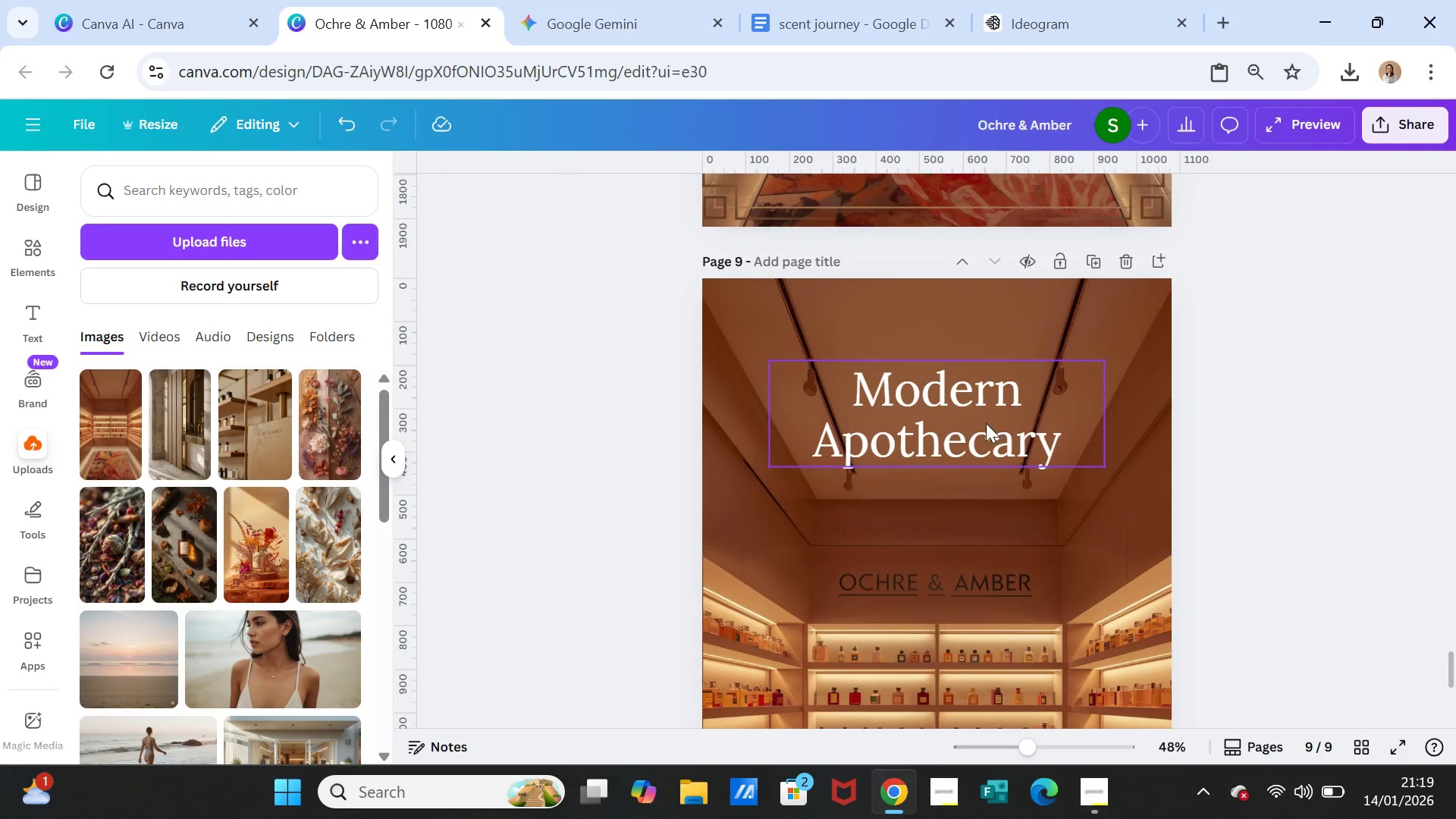 
left_click([986, 423])
 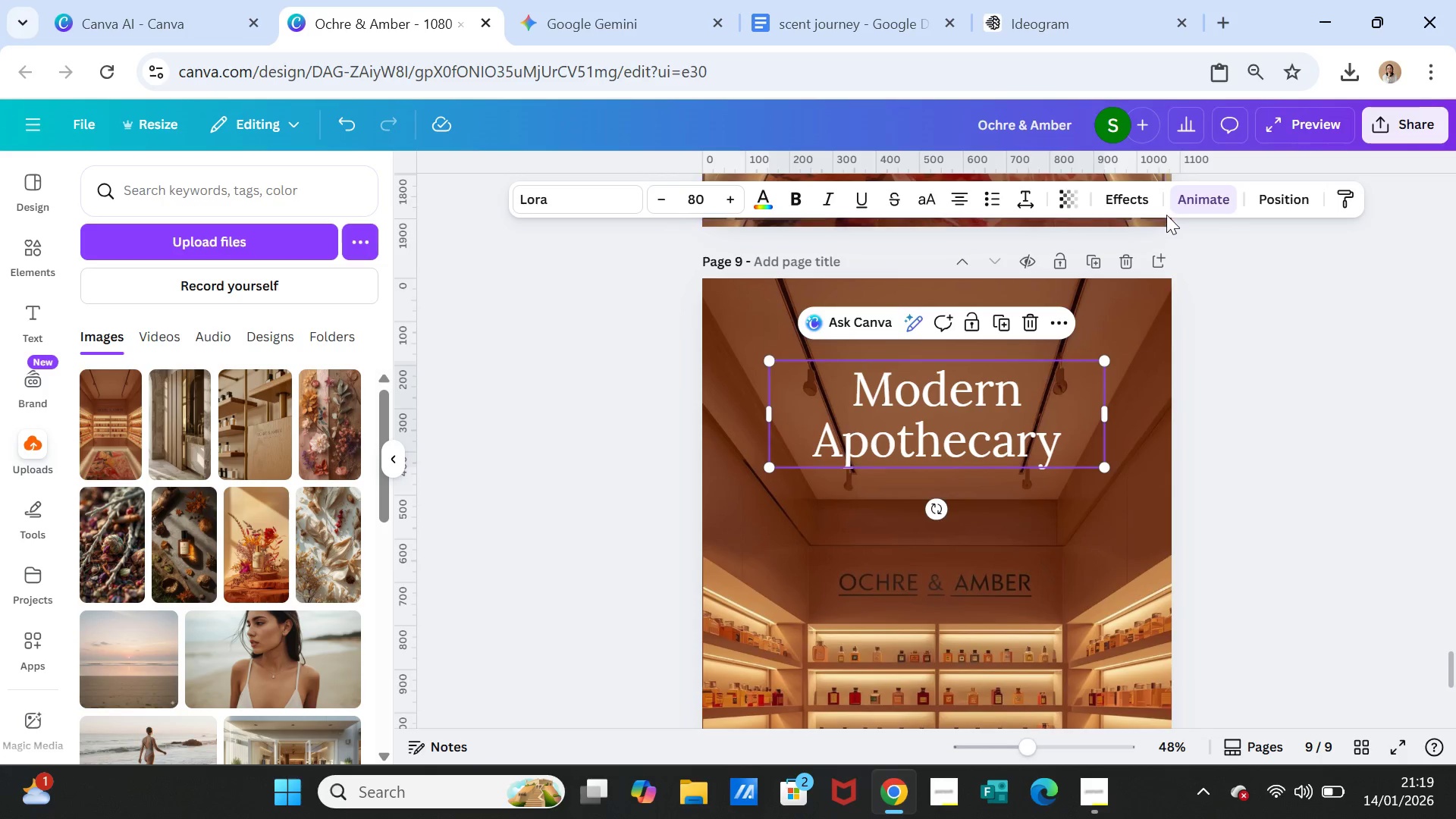 
left_click([1191, 196])
 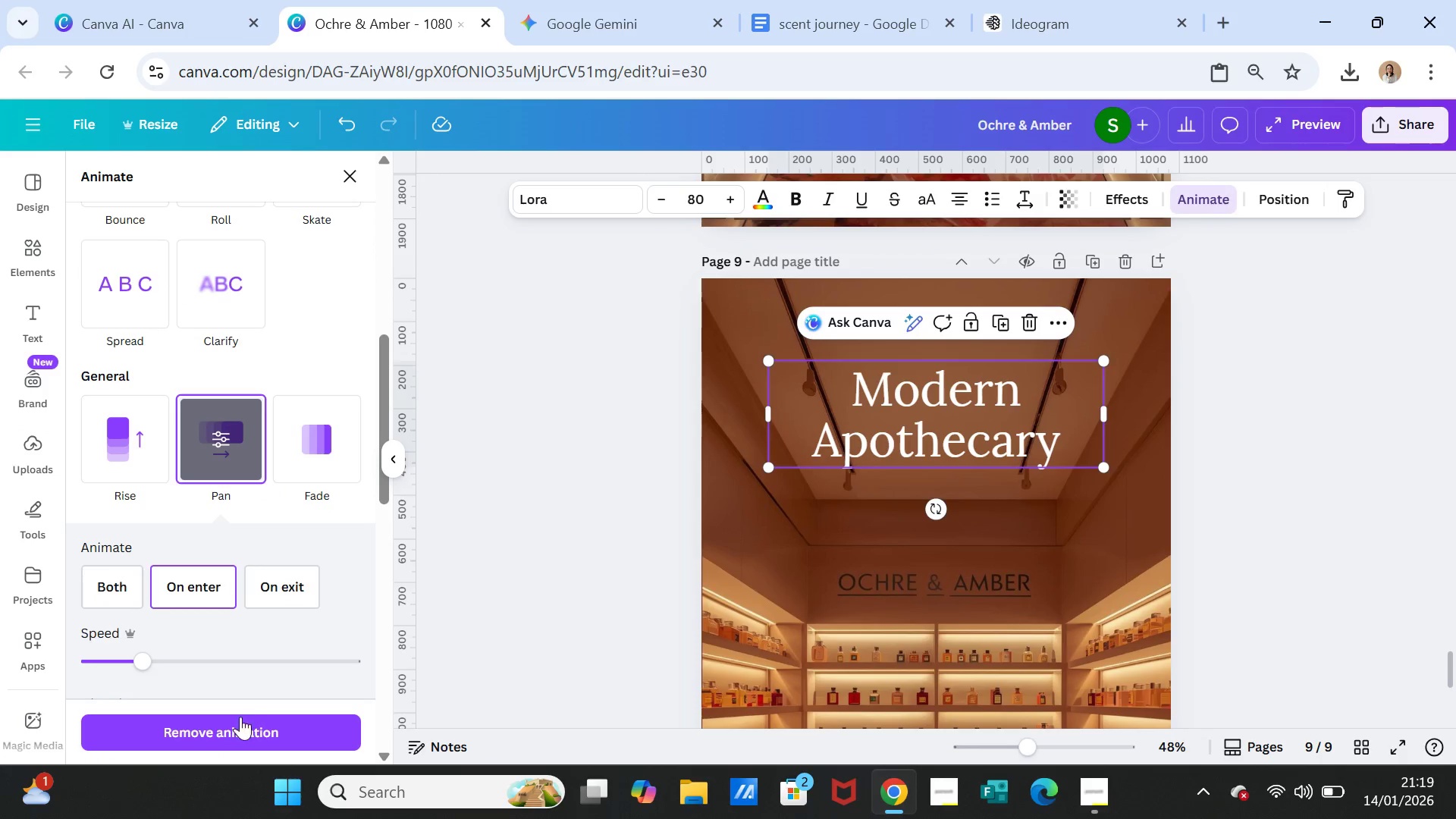 
left_click([239, 723])
 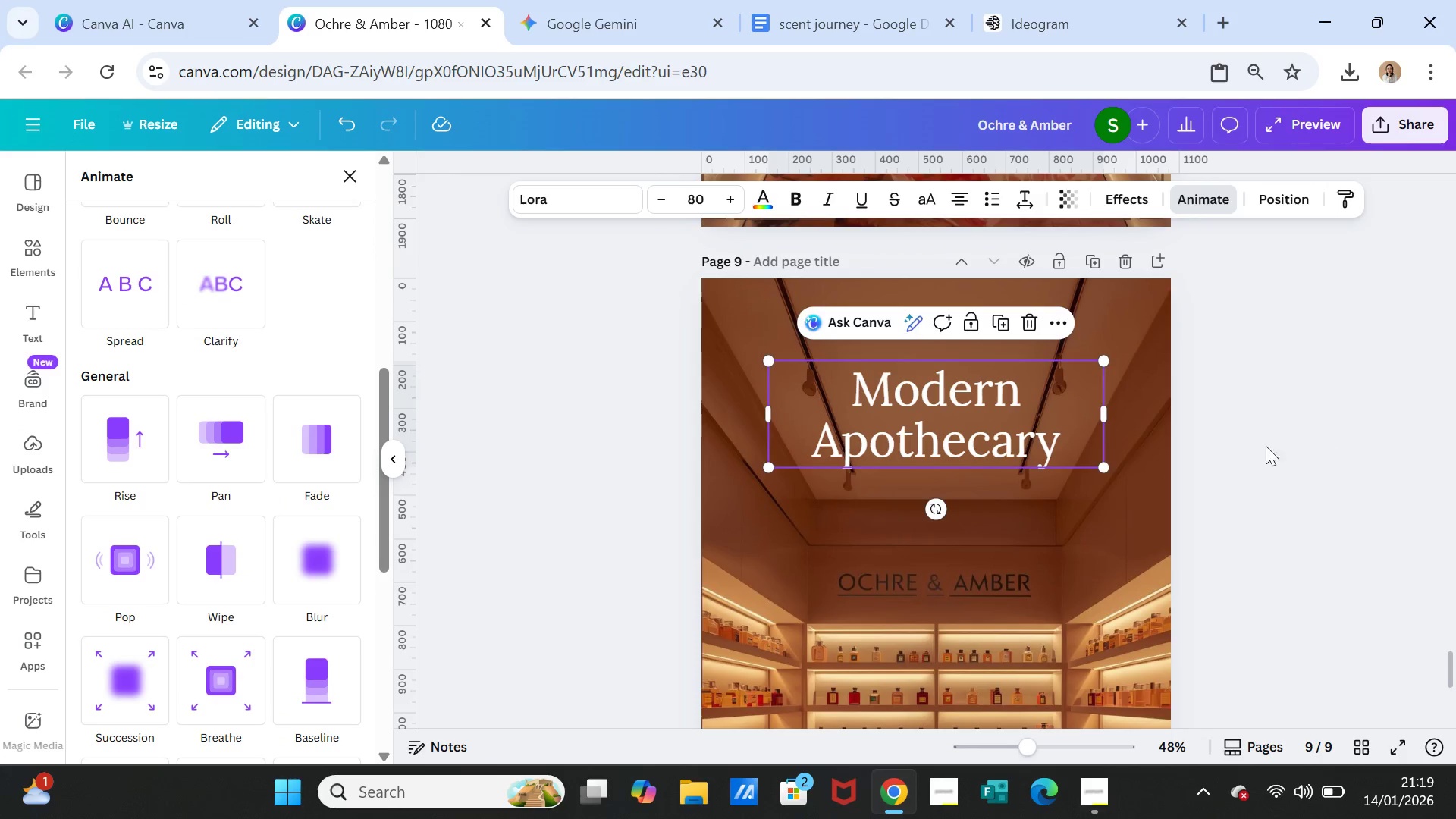 
left_click([1241, 446])
 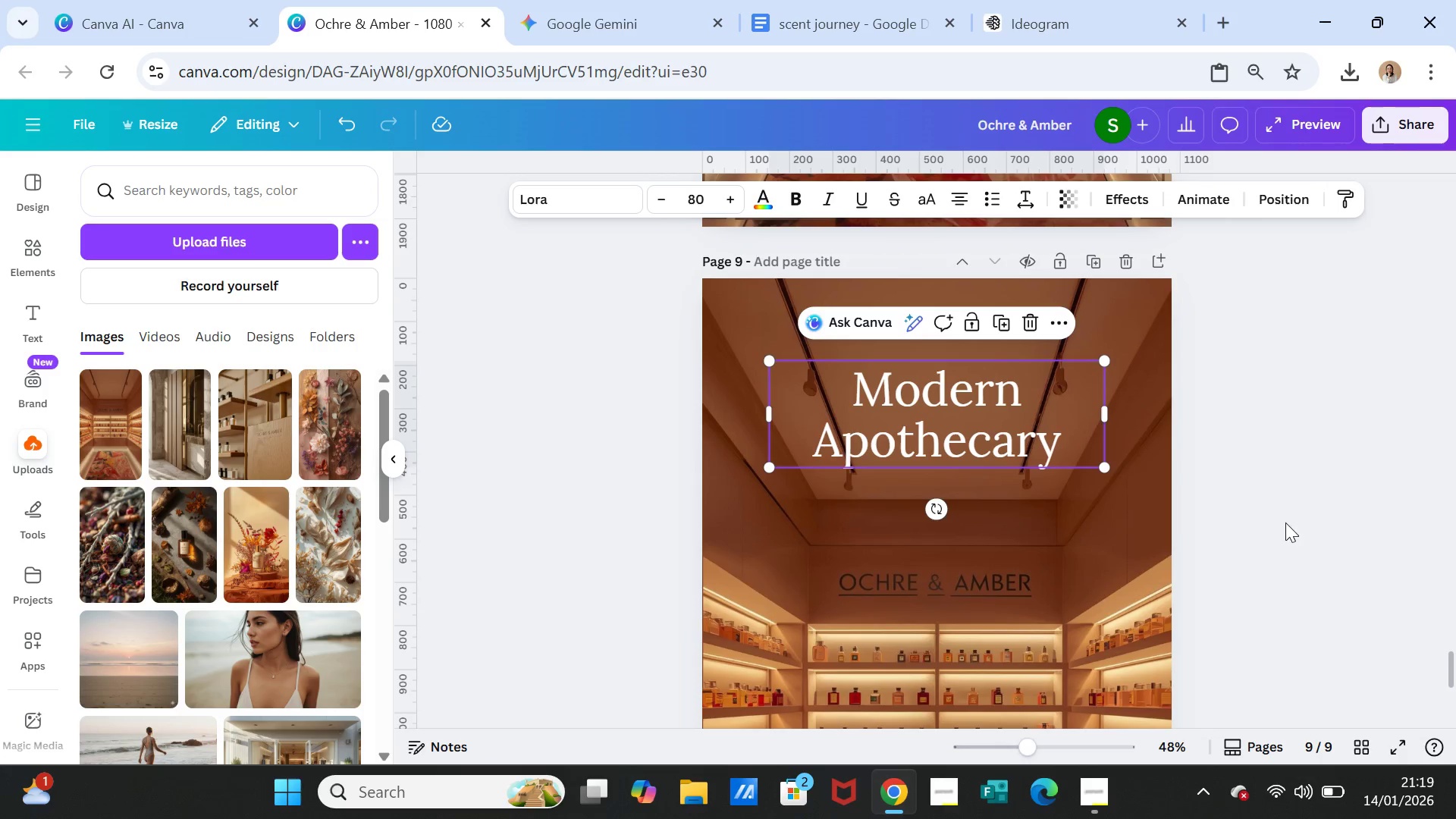 
scroll: coordinate [1288, 526], scroll_direction: down, amount: 2.0
 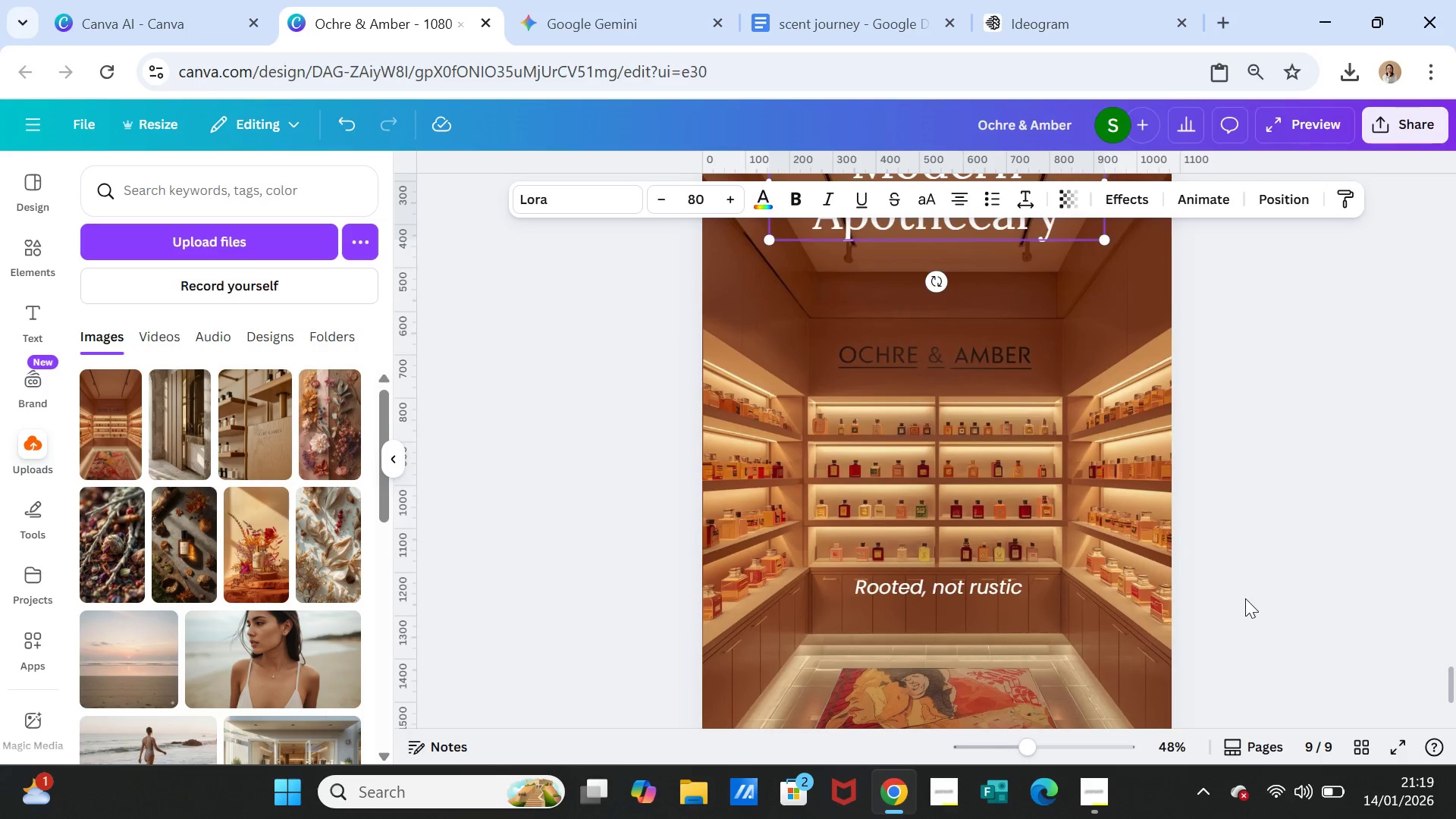 
scroll: coordinate [1247, 599], scroll_direction: up, amount: 4.0
 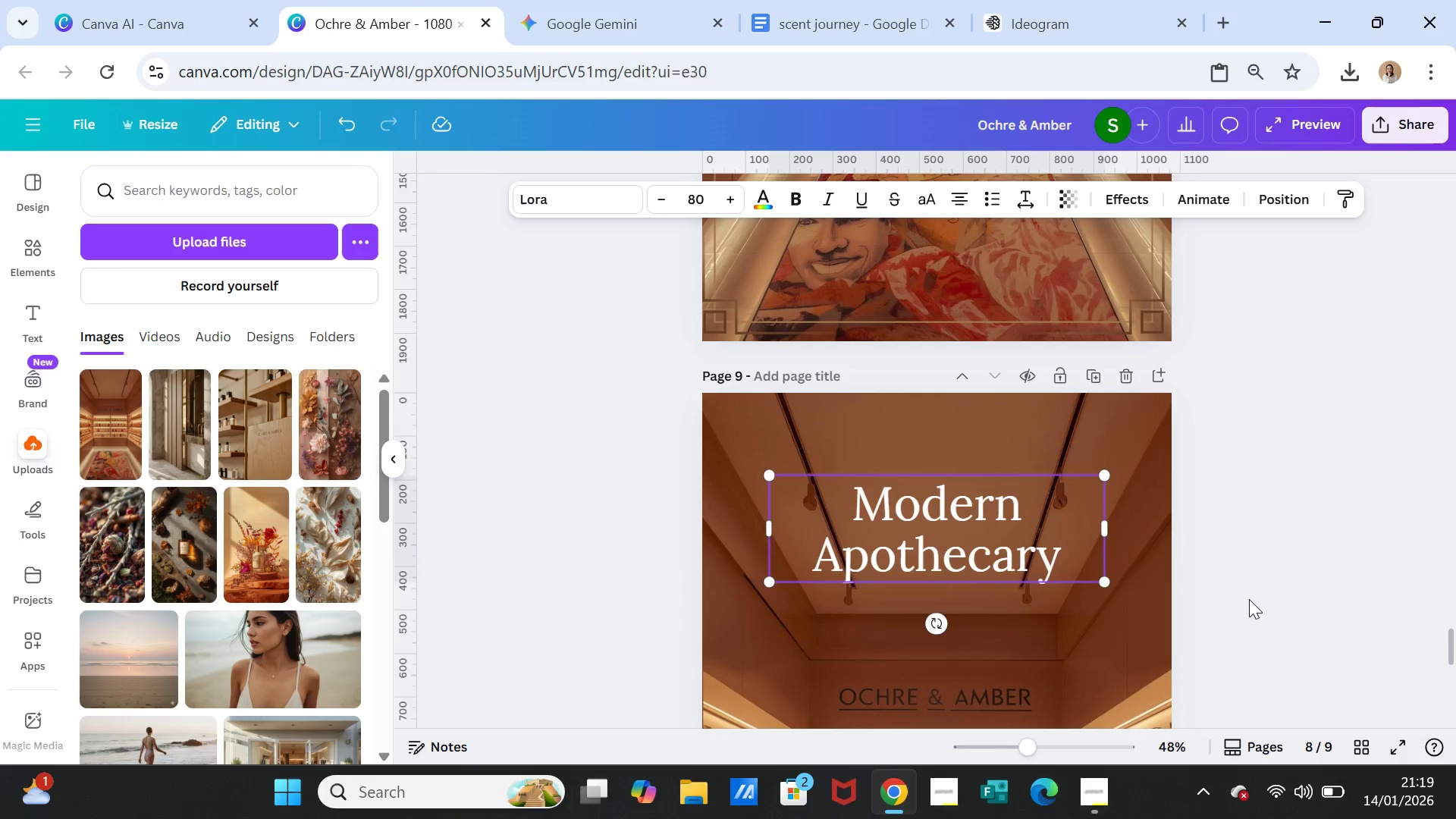 
scroll: coordinate [1249, 599], scroll_direction: down, amount: 2.0
 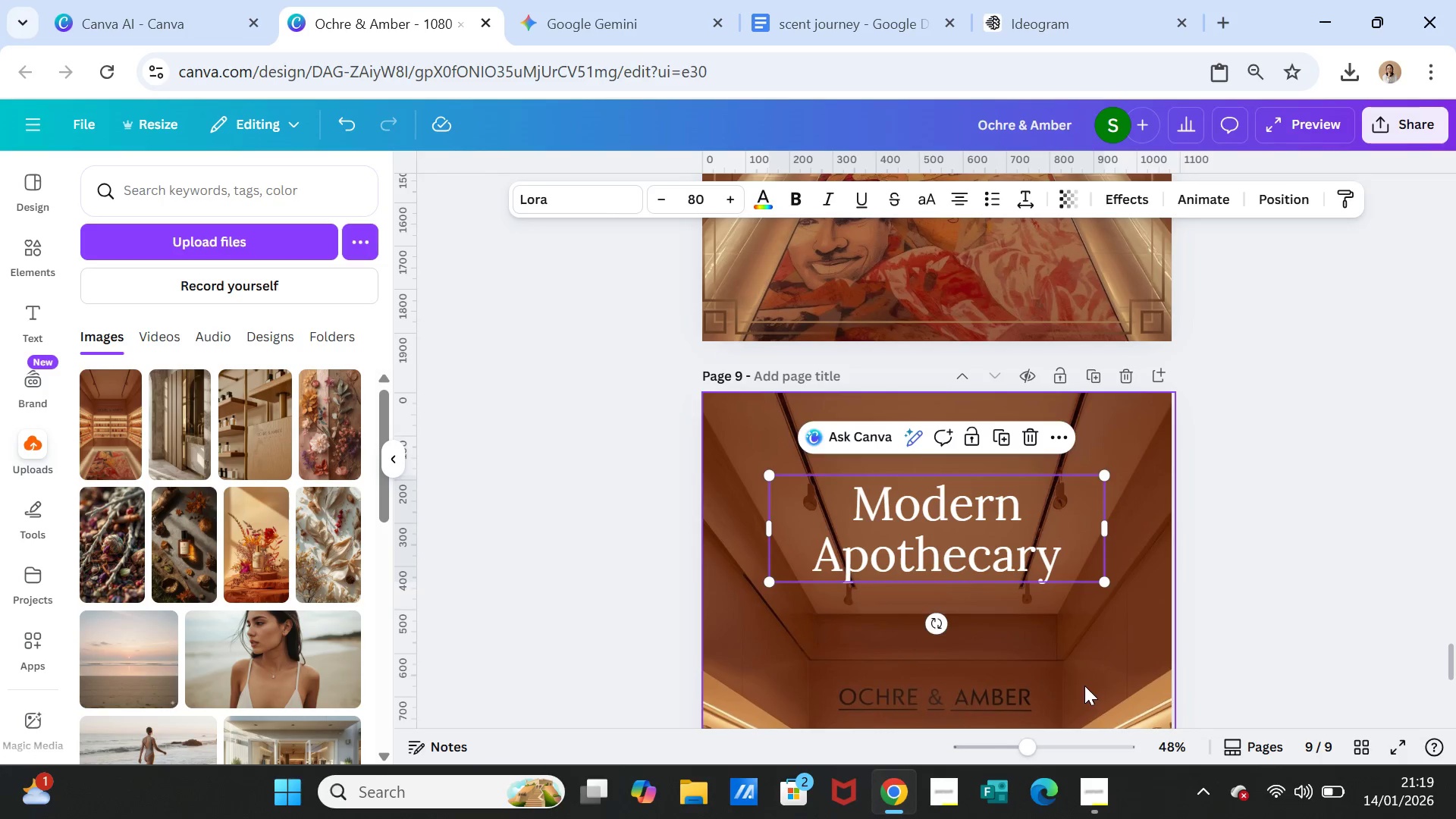 
left_click([1084, 686])
 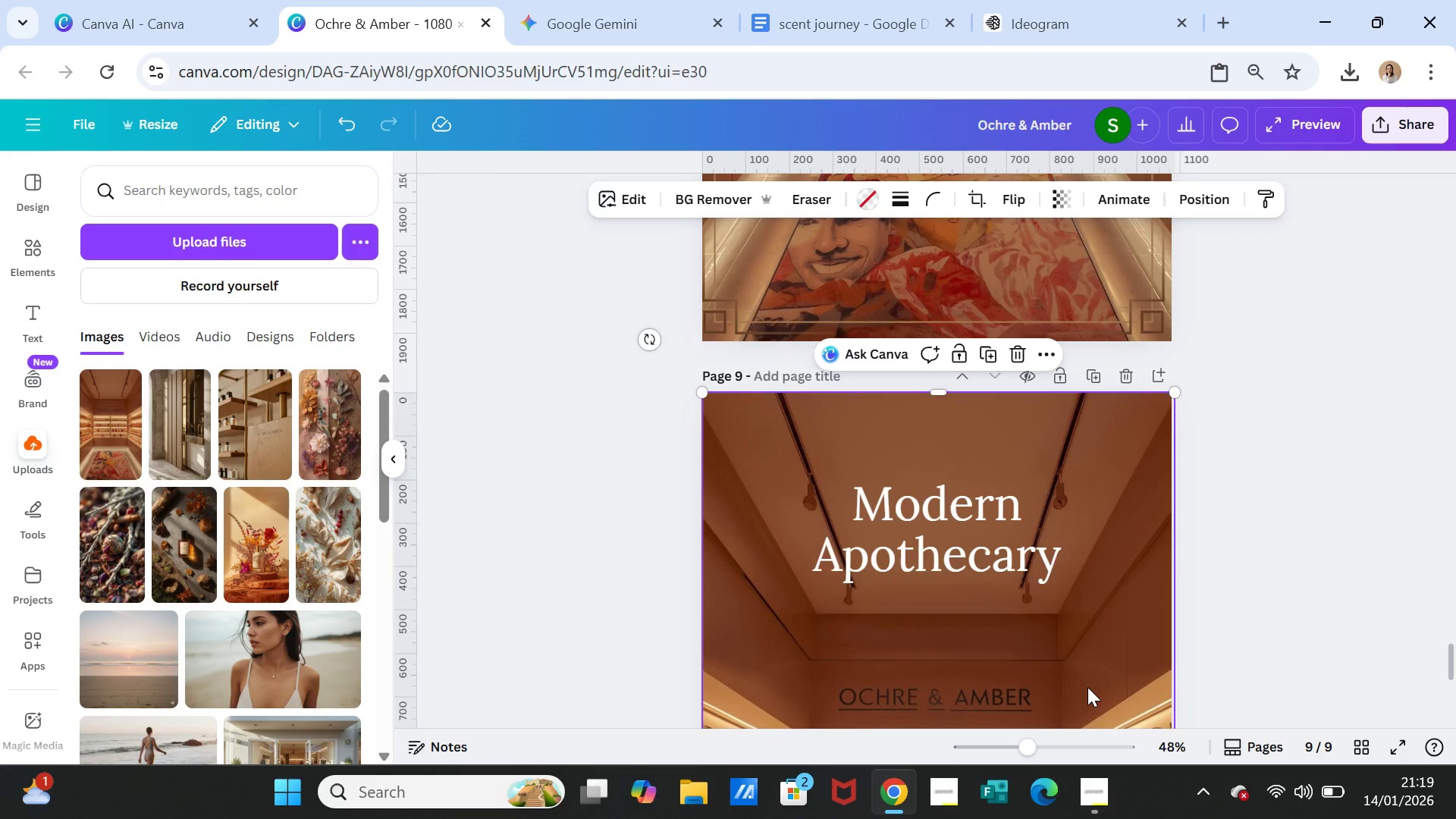 
key(Delete)
 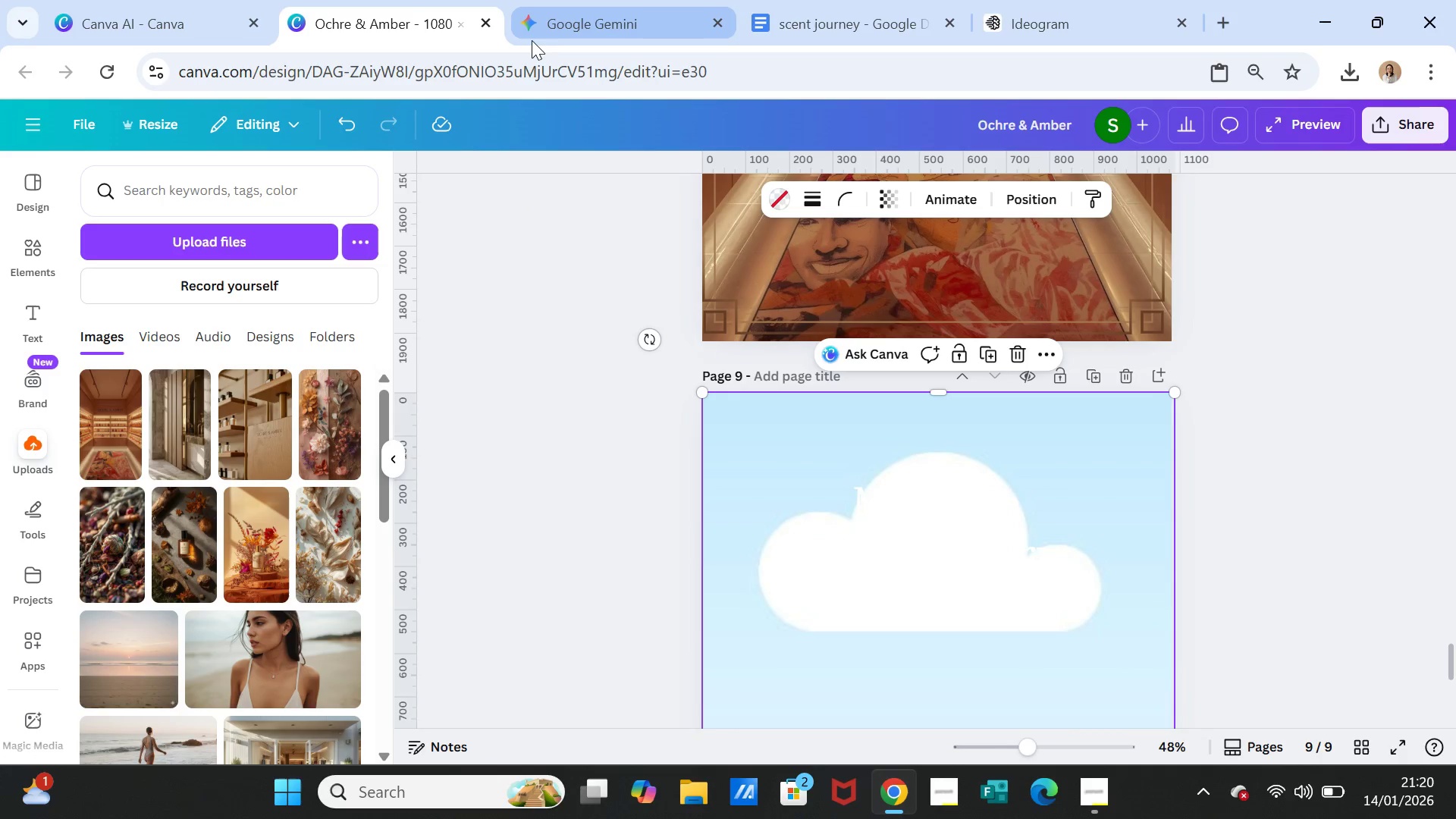 
left_click([802, 14])
 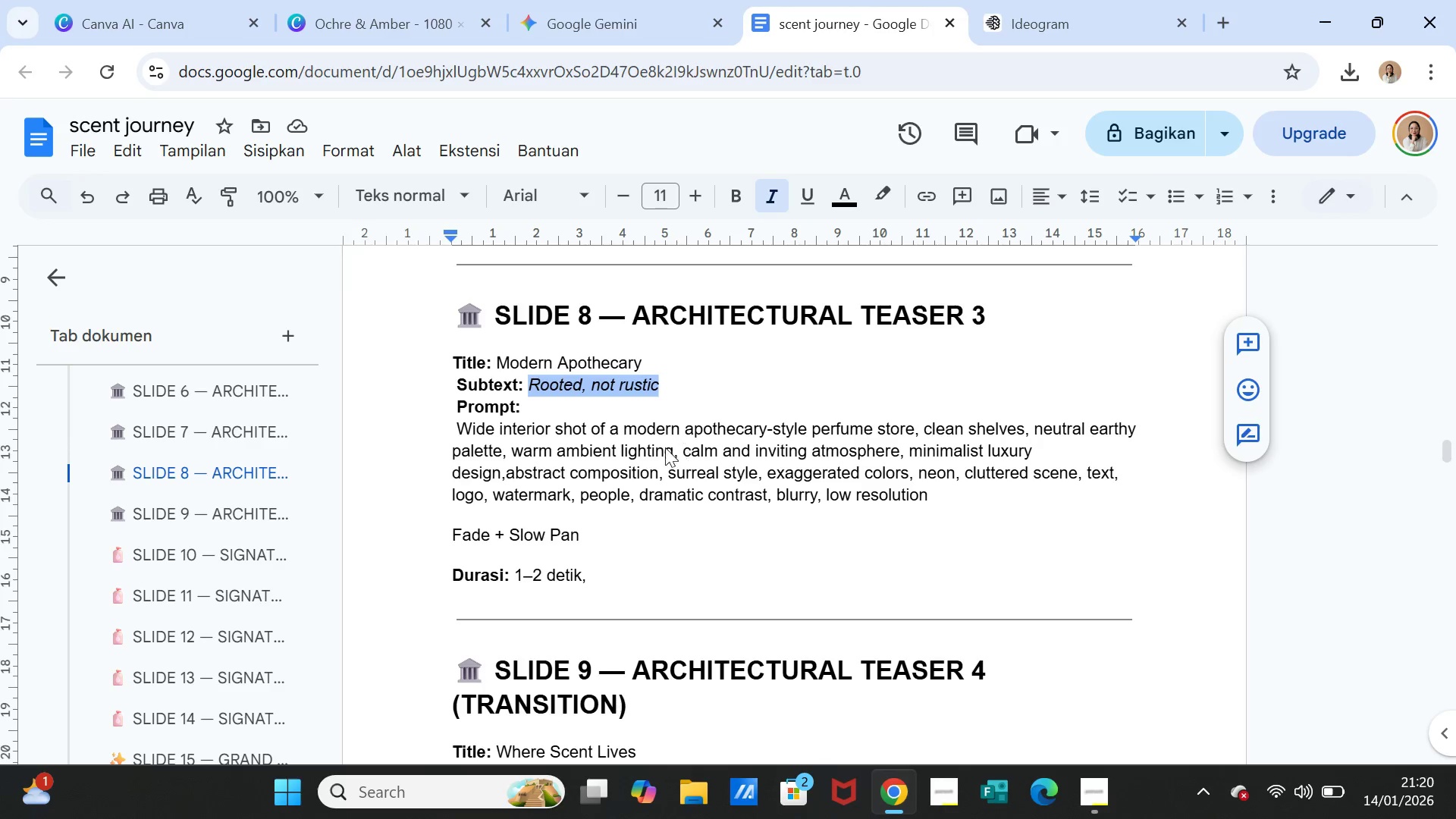 
scroll: coordinate [645, 461], scroll_direction: down, amount: 3.0
 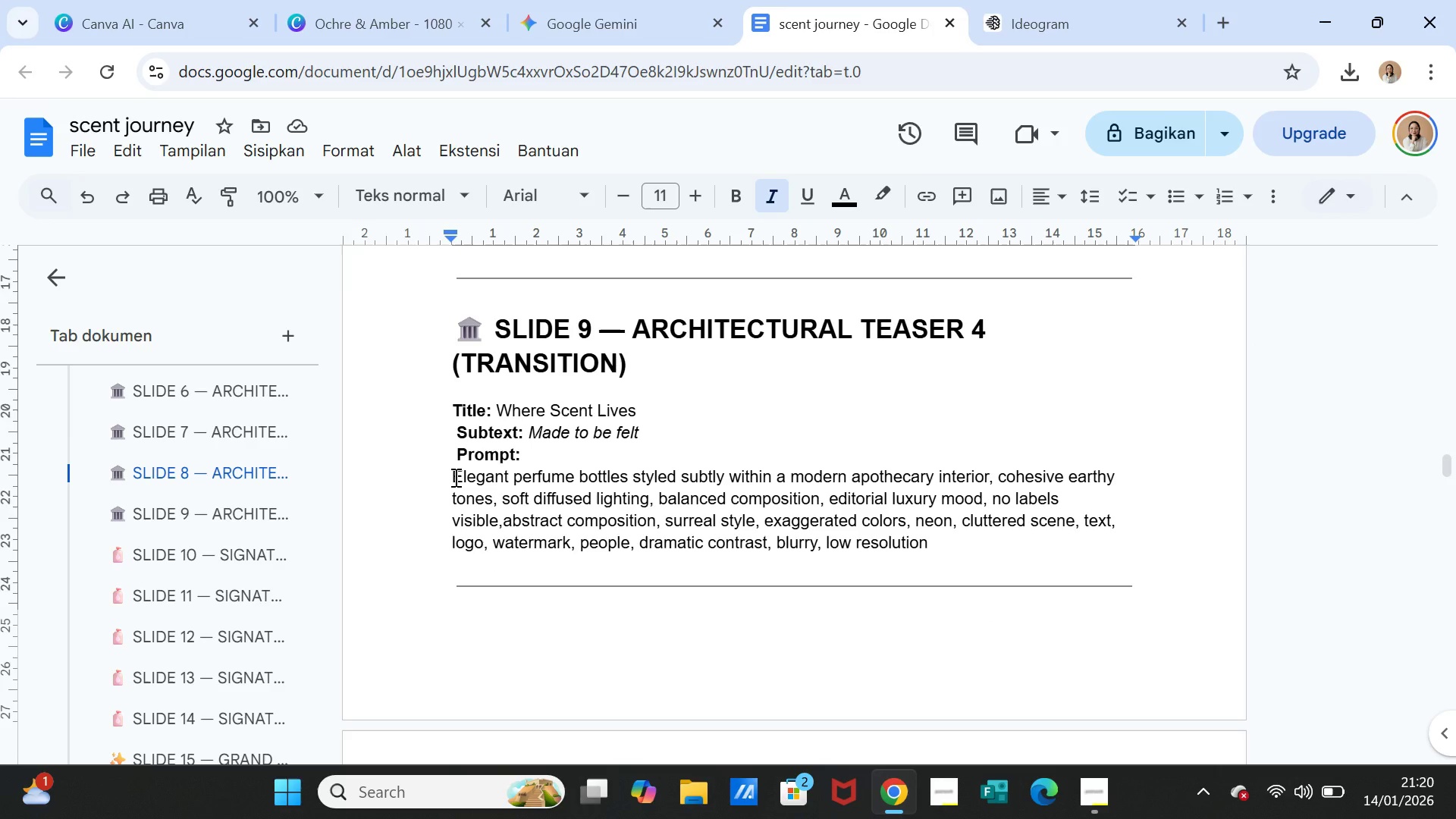 
left_click_drag(start_coordinate=[454, 477], to_coordinate=[926, 537])
 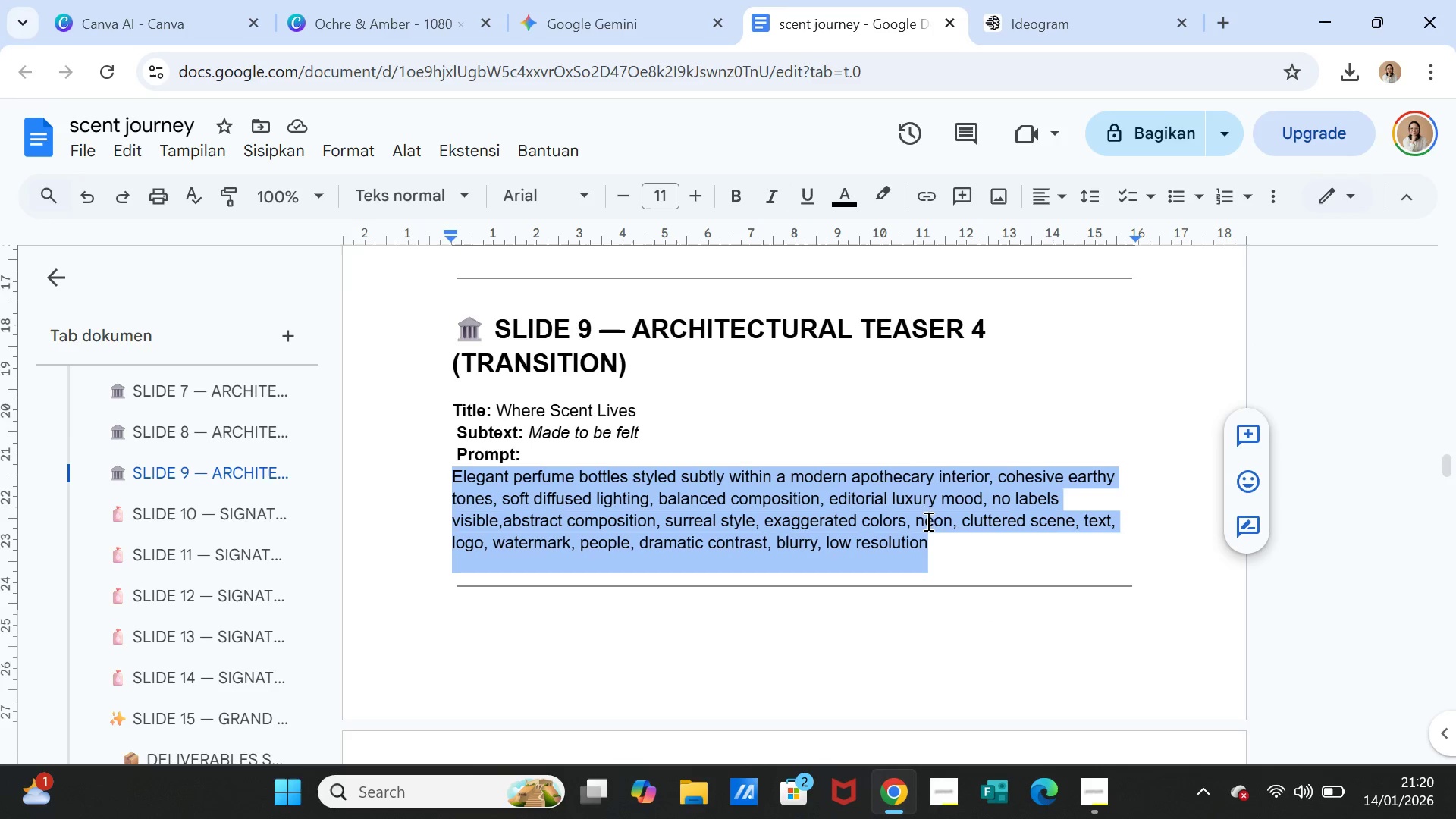 
key(Control+C)
 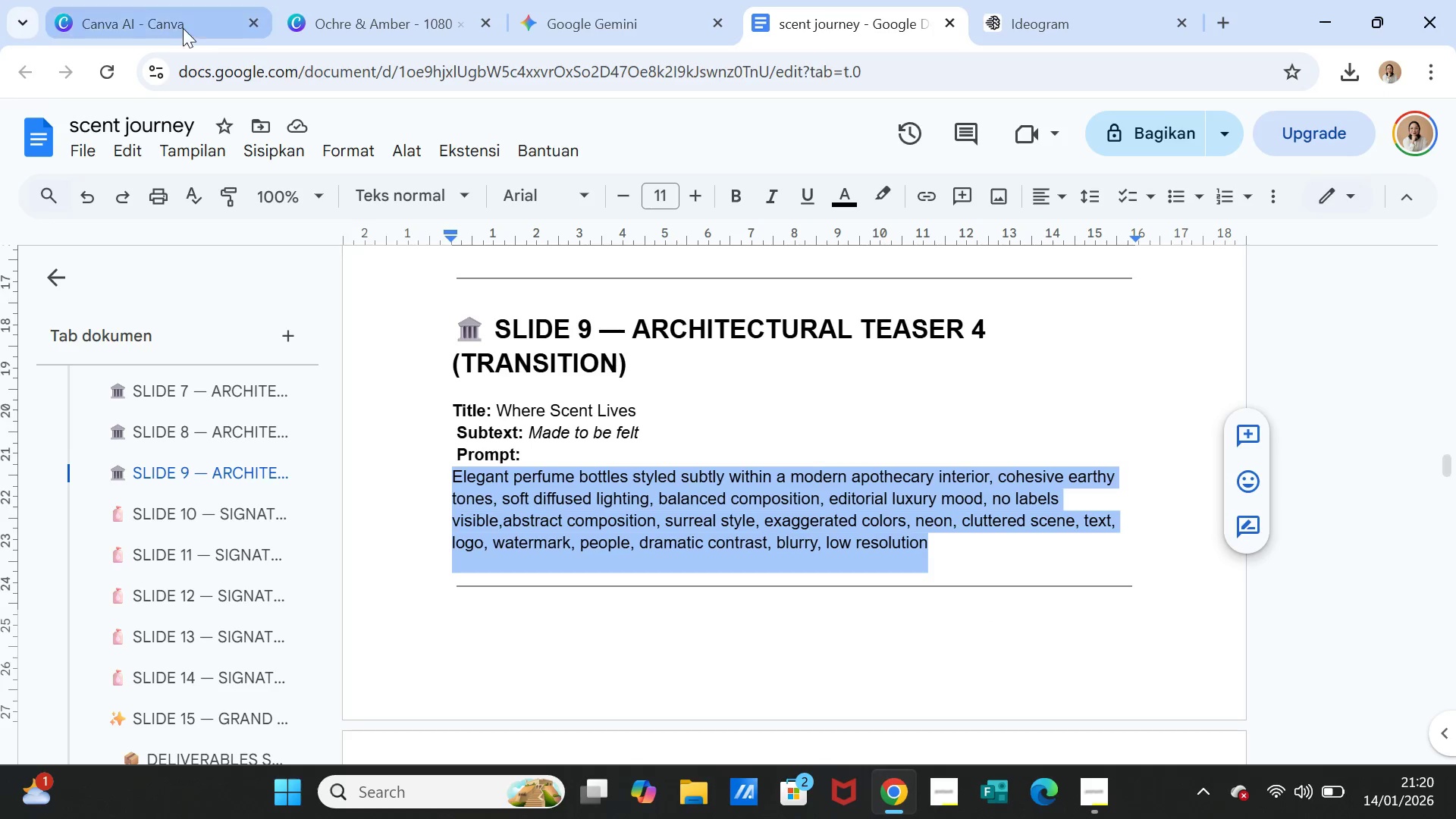 
left_click([180, 22])
 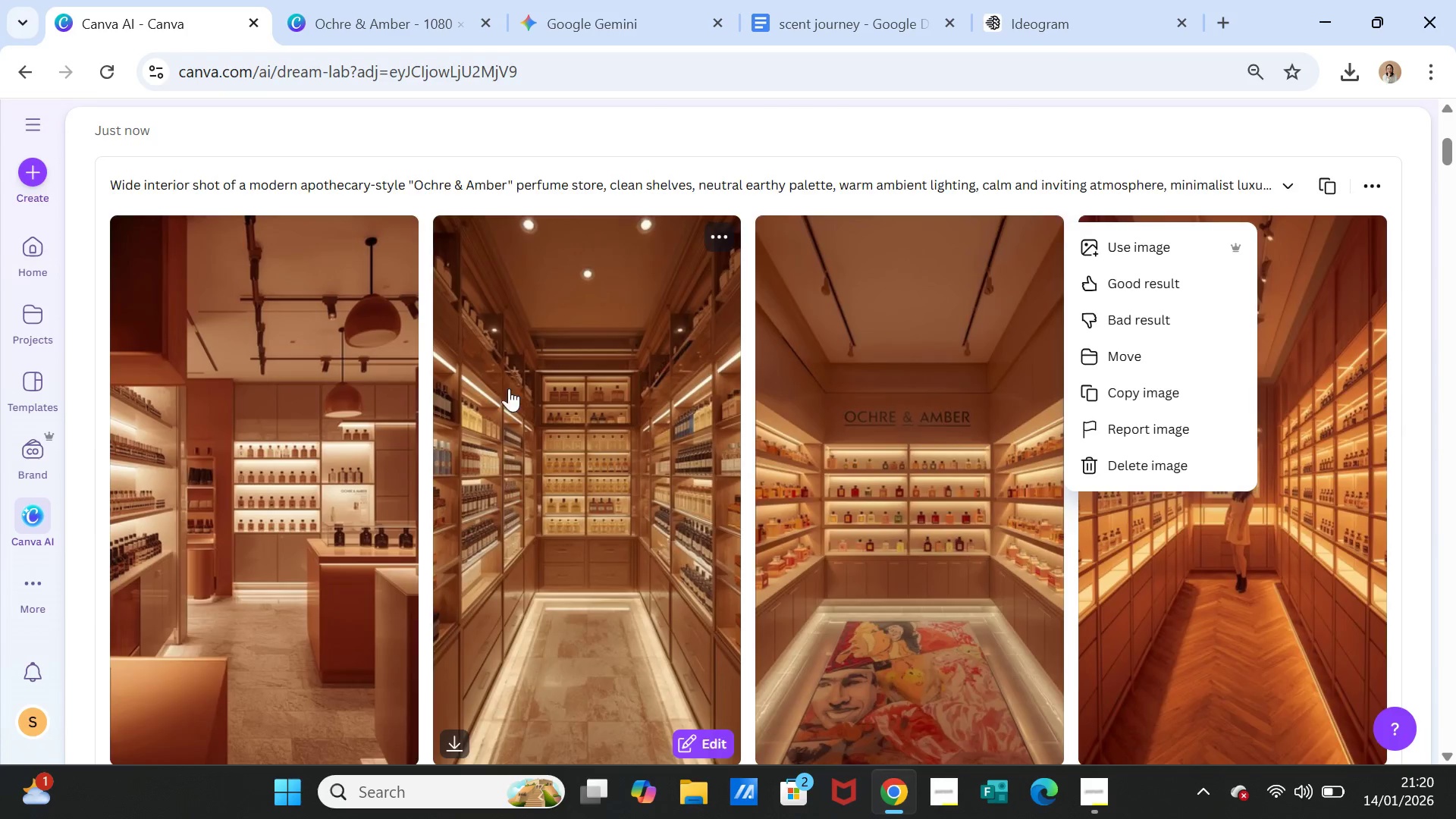 
scroll: coordinate [509, 394], scroll_direction: up, amount: 7.0
 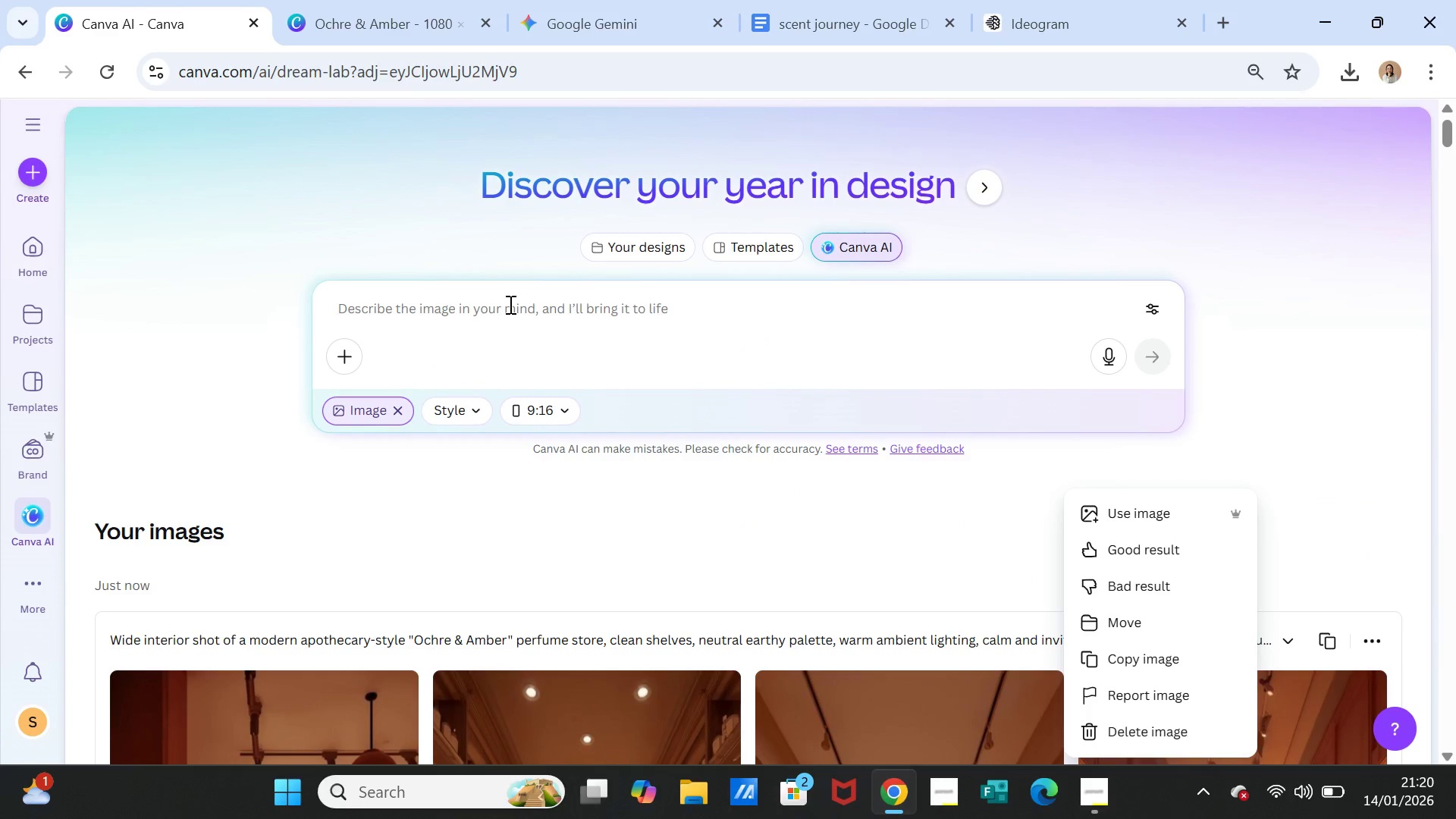 
left_click([509, 304])
 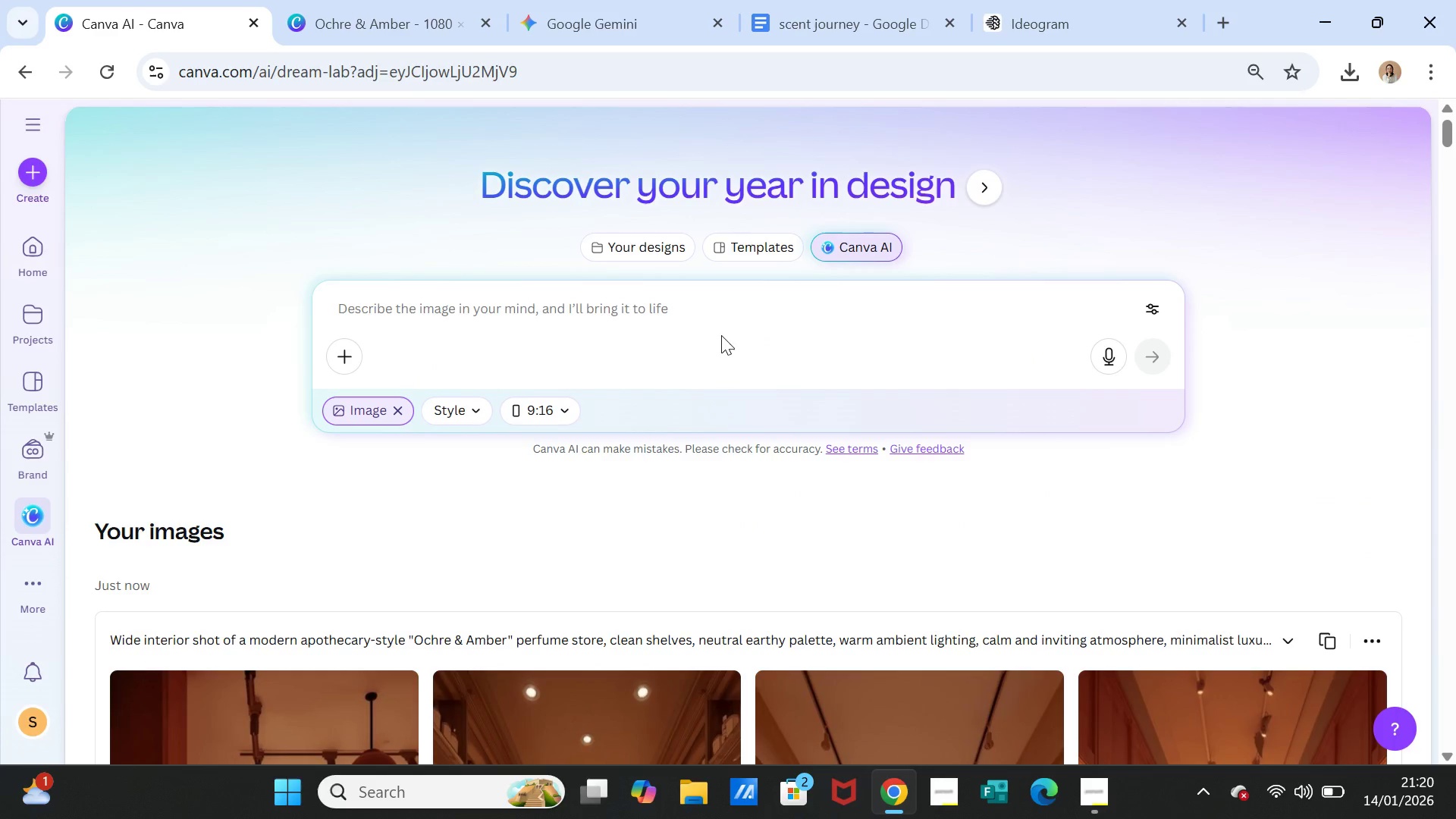 
hold_key(key=ControlLeft, duration=0.64)
 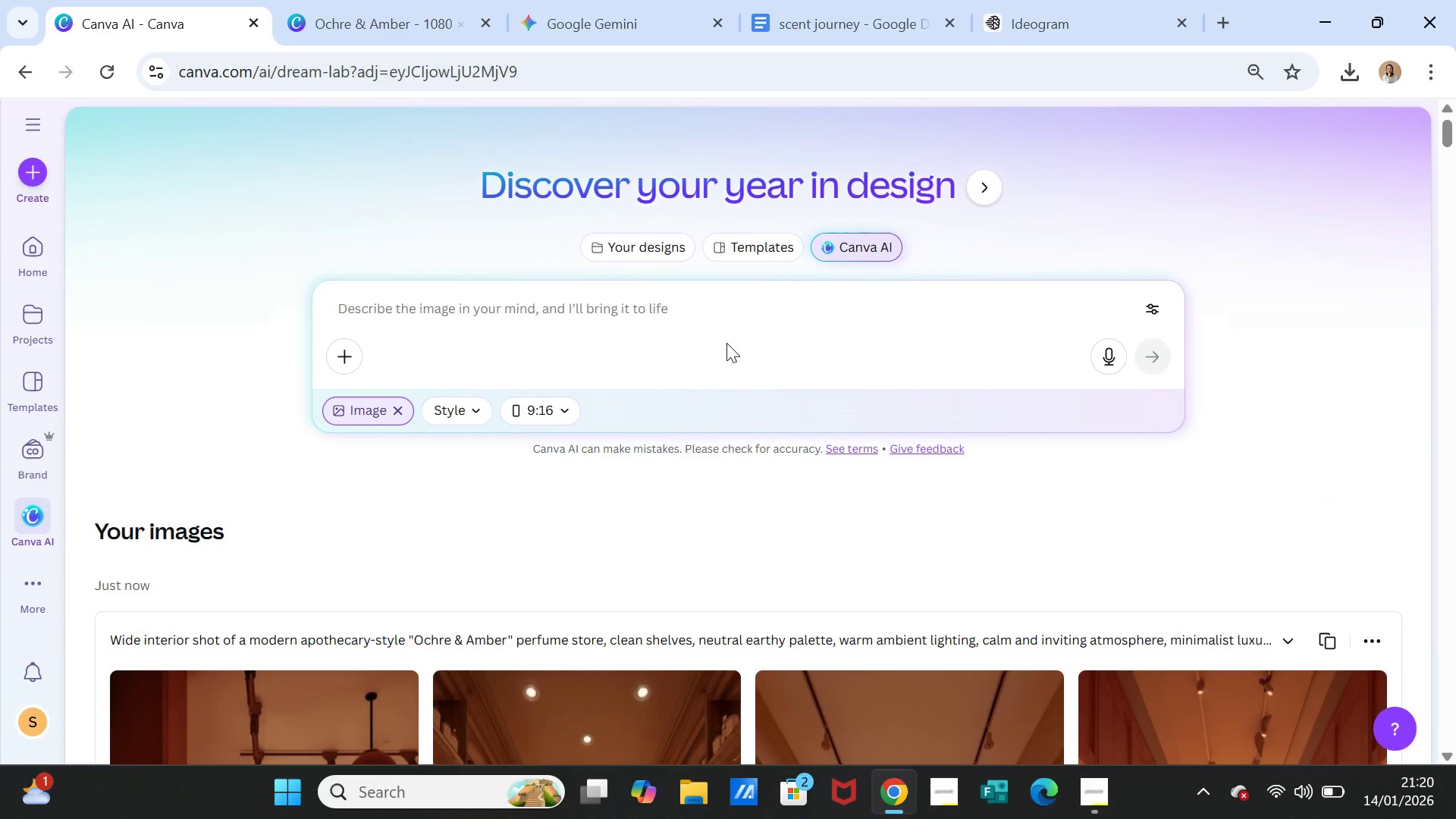 
left_click([726, 343])
 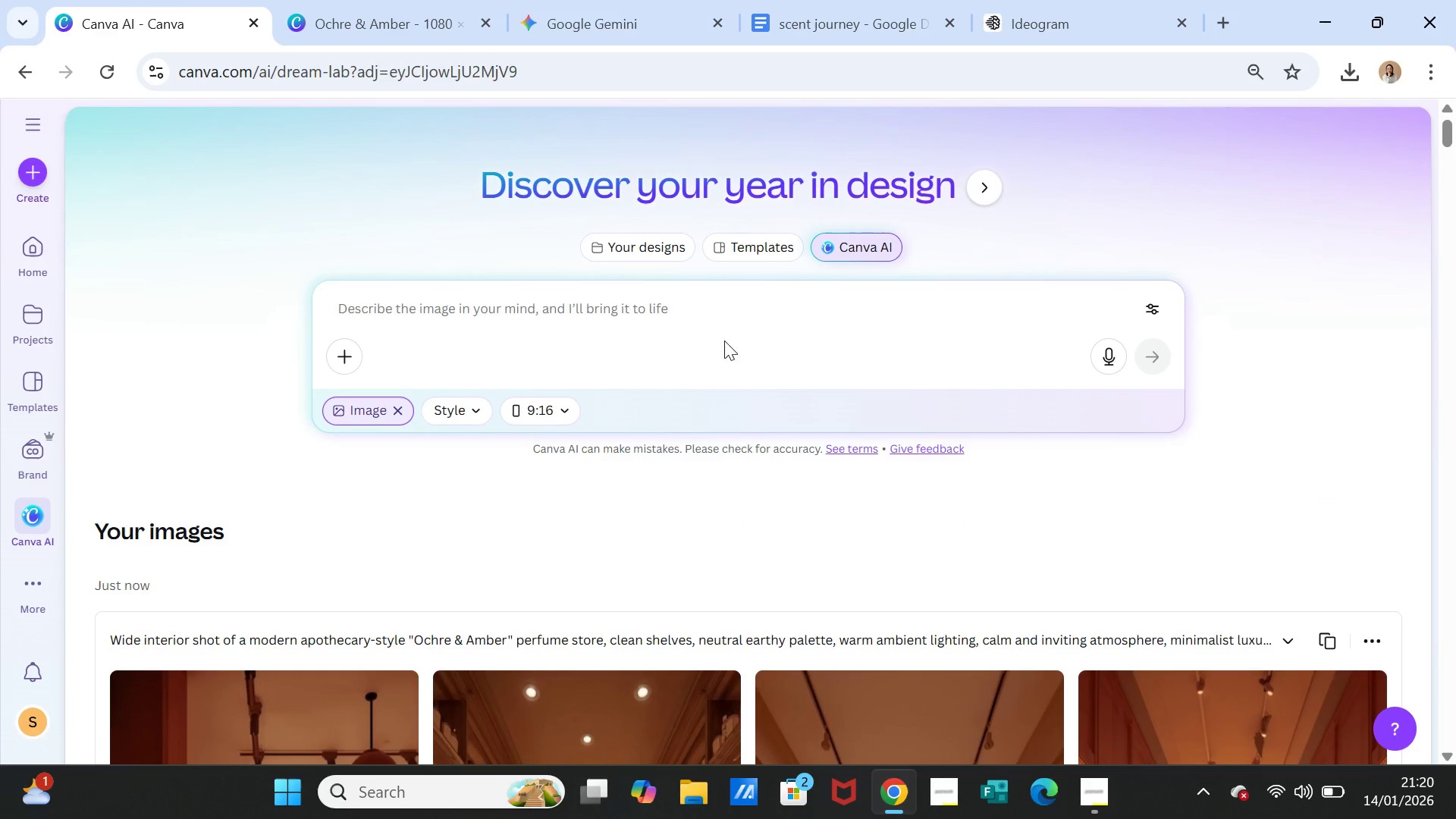 
hold_key(key=ControlLeft, duration=0.52)
 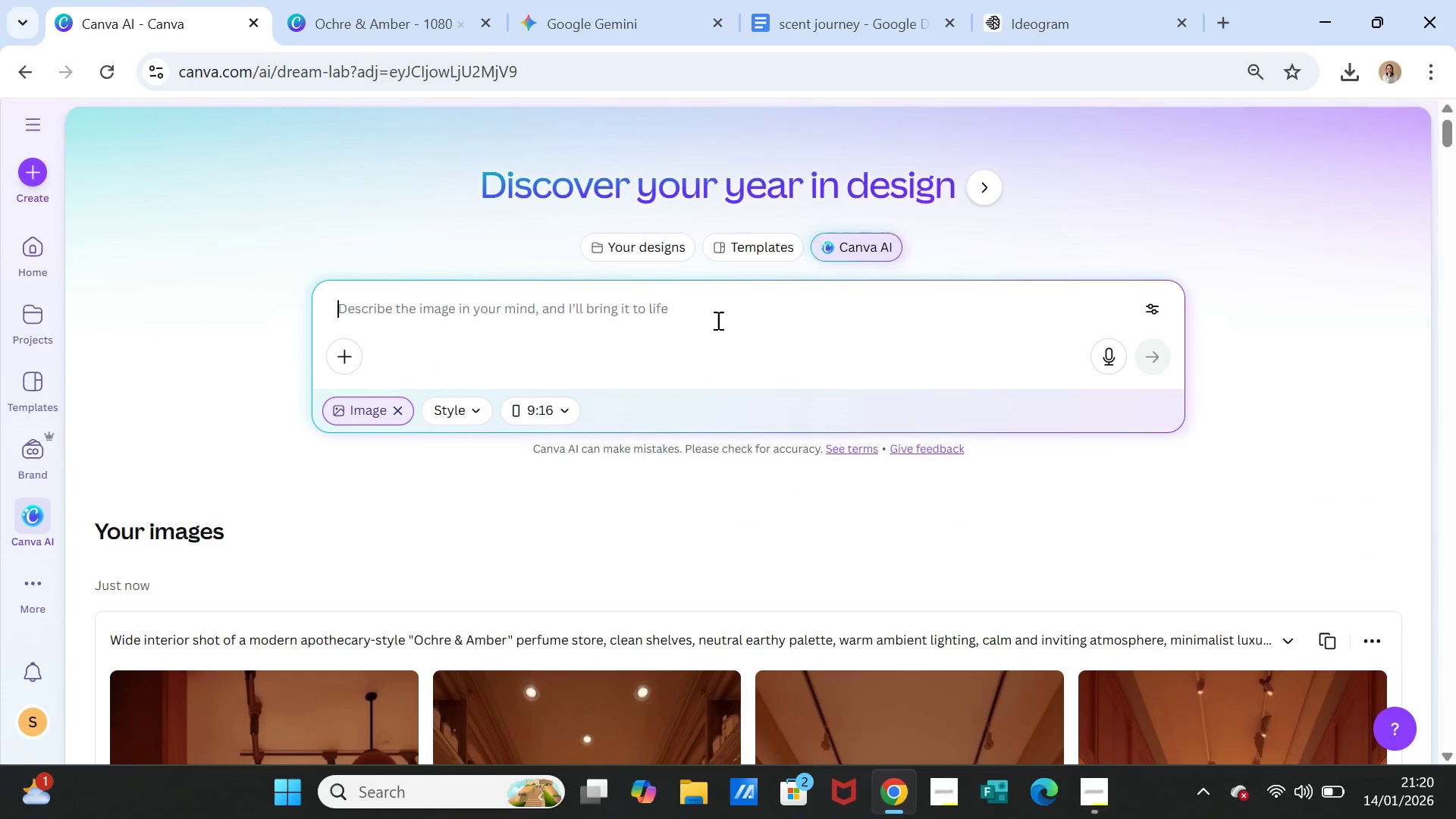 
left_click([717, 320])
 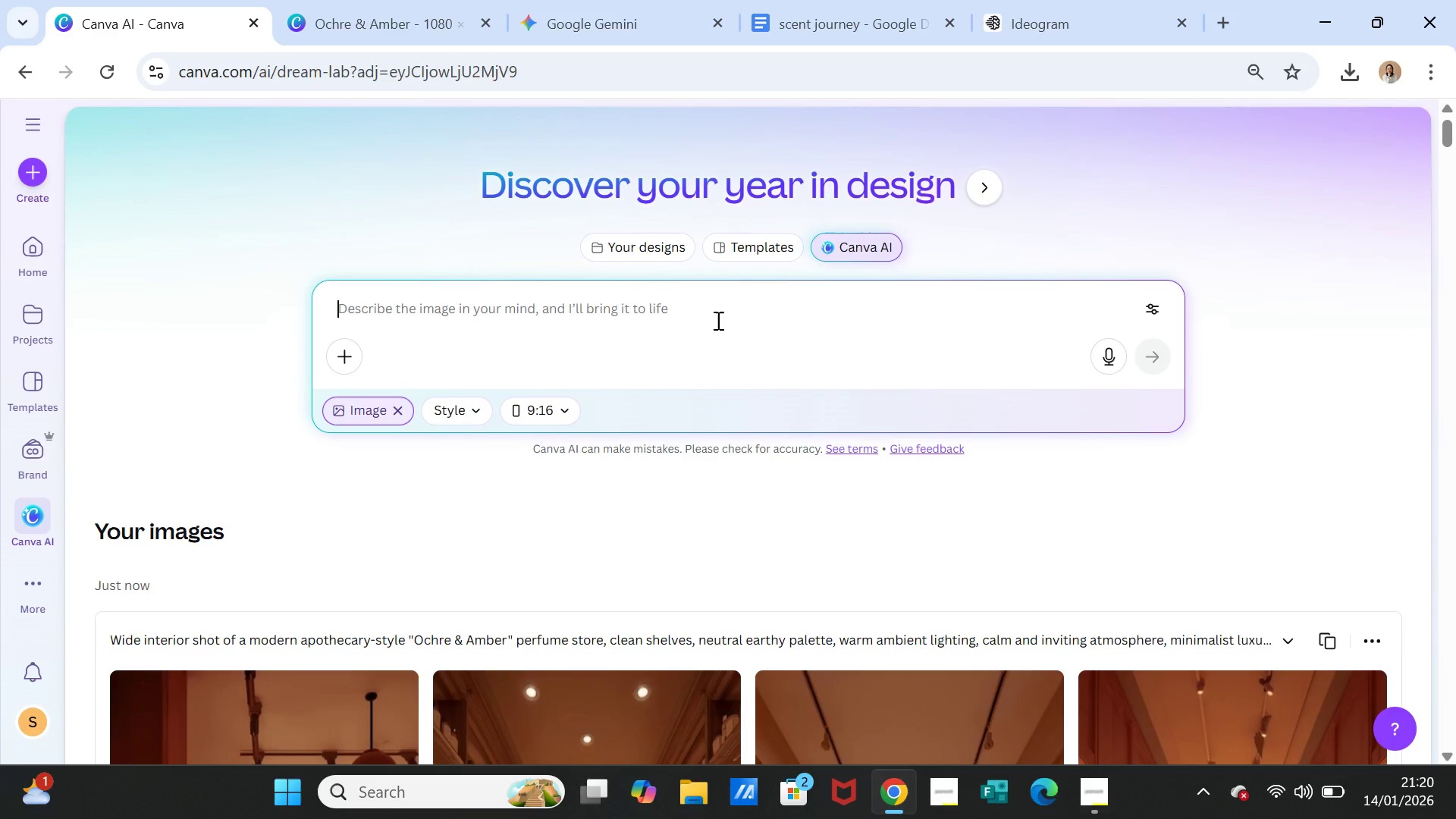 
key(Control+ControlLeft)
 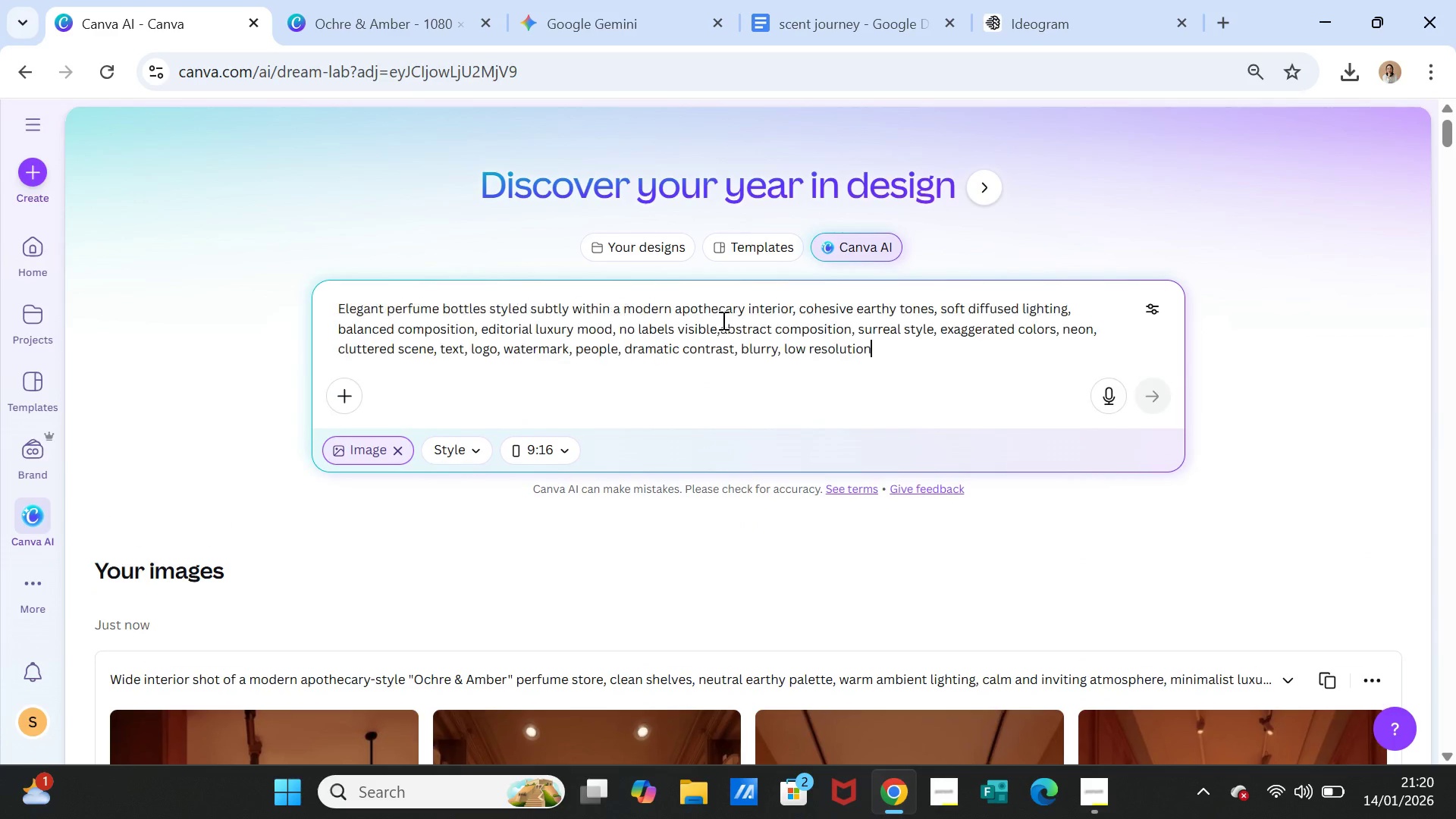 
key(Control+V)
 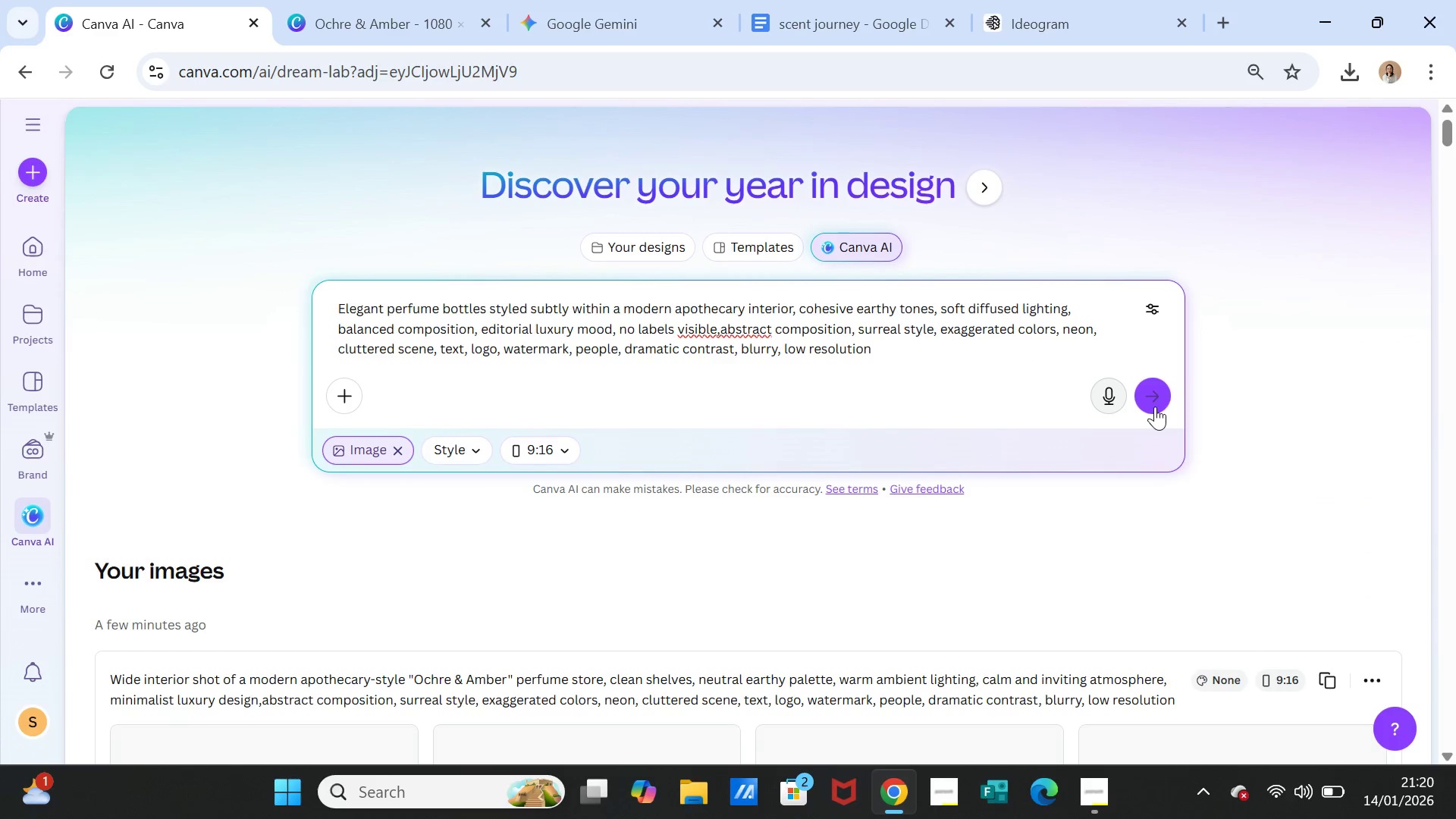 
left_click([1151, 398])
 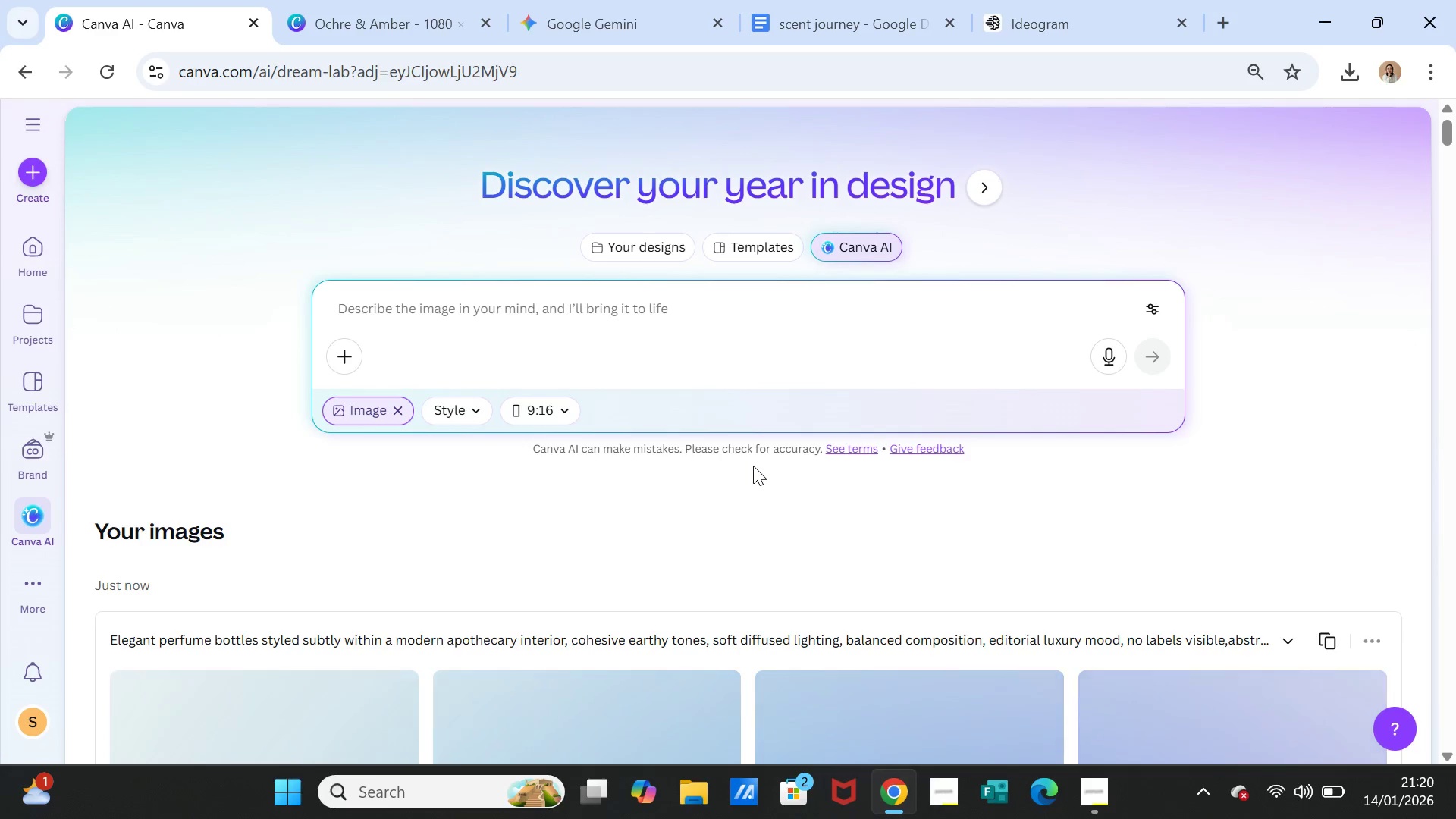 
wait(10.19)
 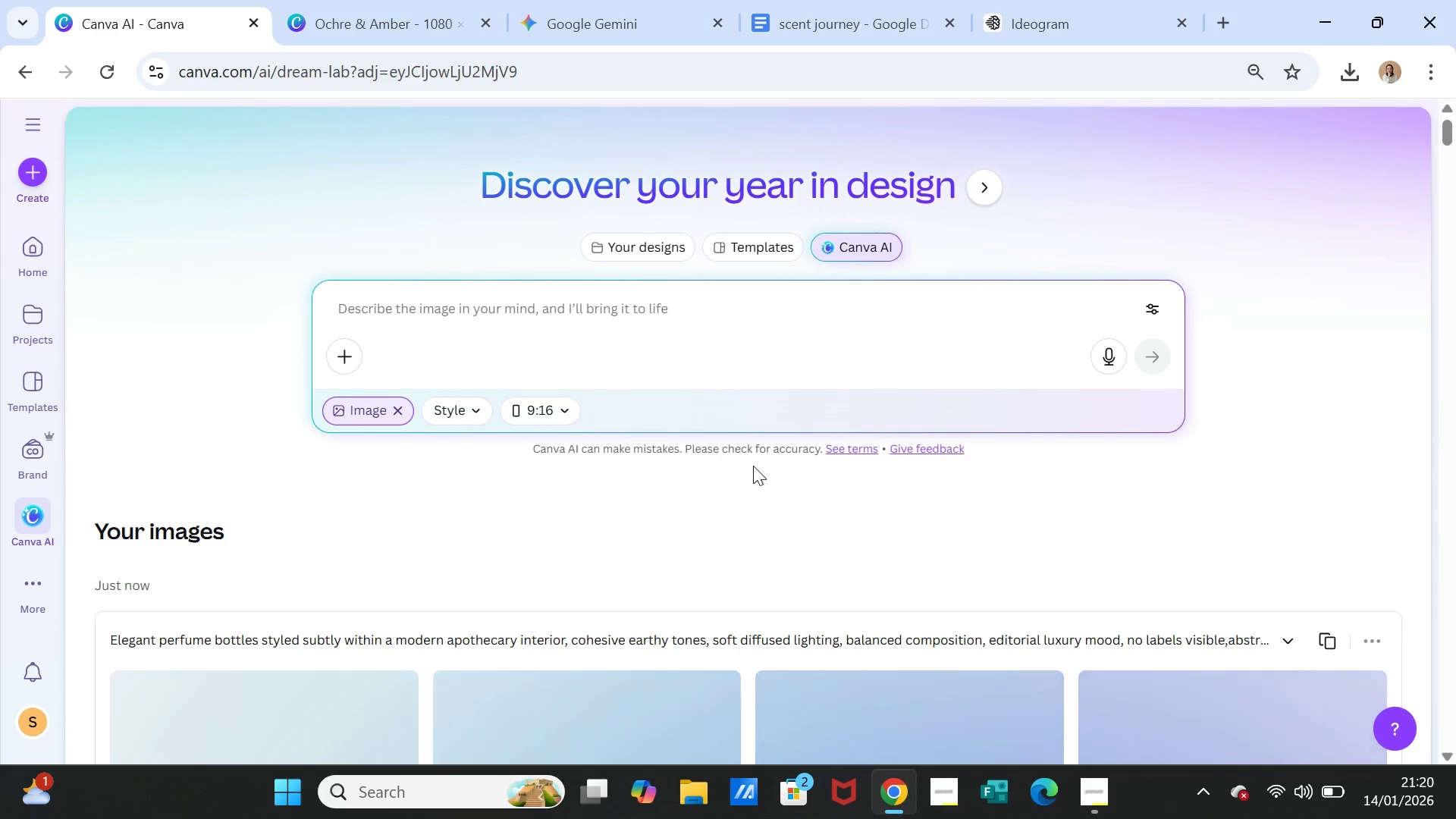 
scroll: coordinate [749, 542], scroll_direction: down, amount: 4.0
 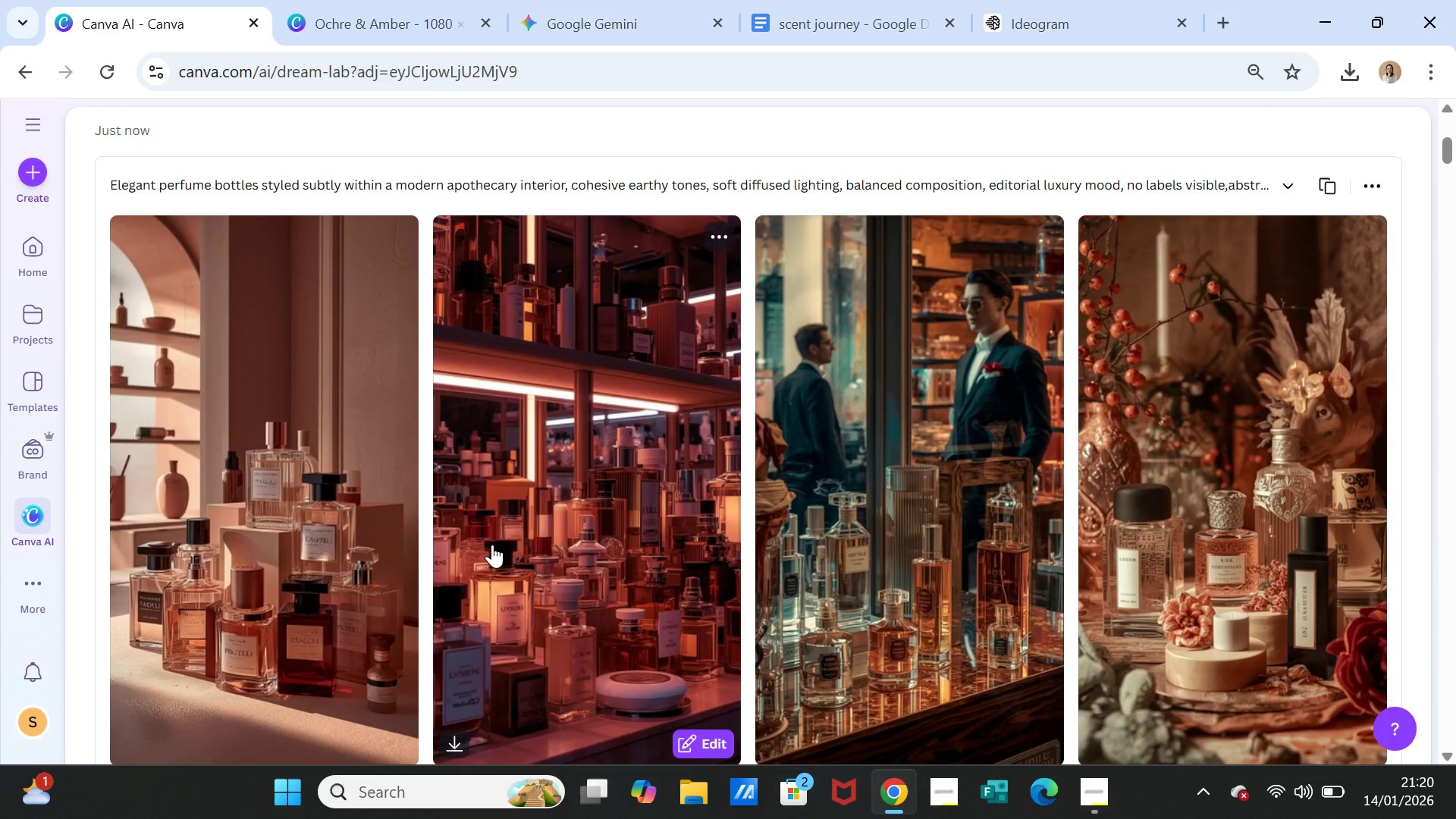 
scroll: coordinate [492, 544], scroll_direction: up, amount: 1.0
 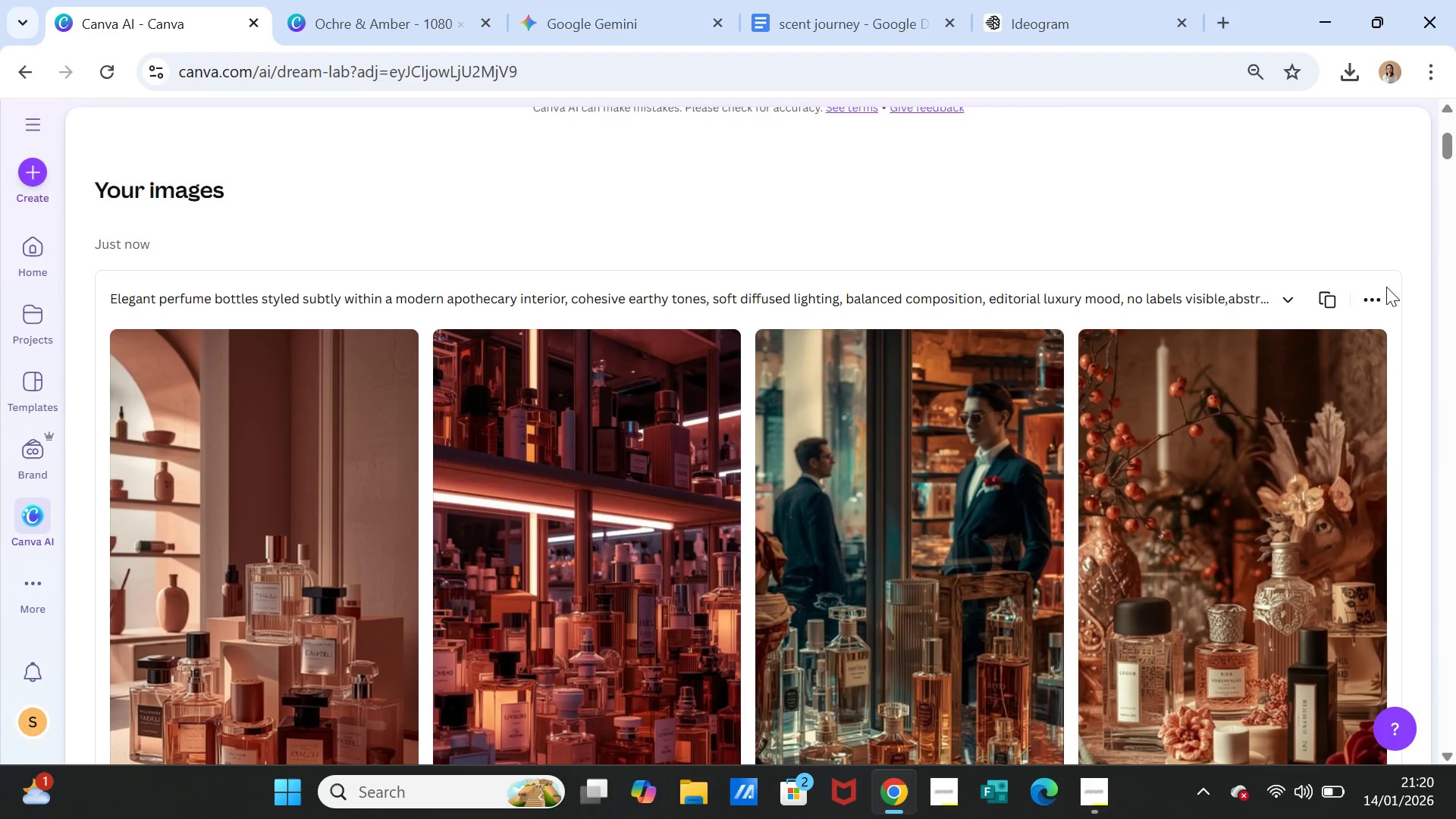 
left_click([1329, 305])
 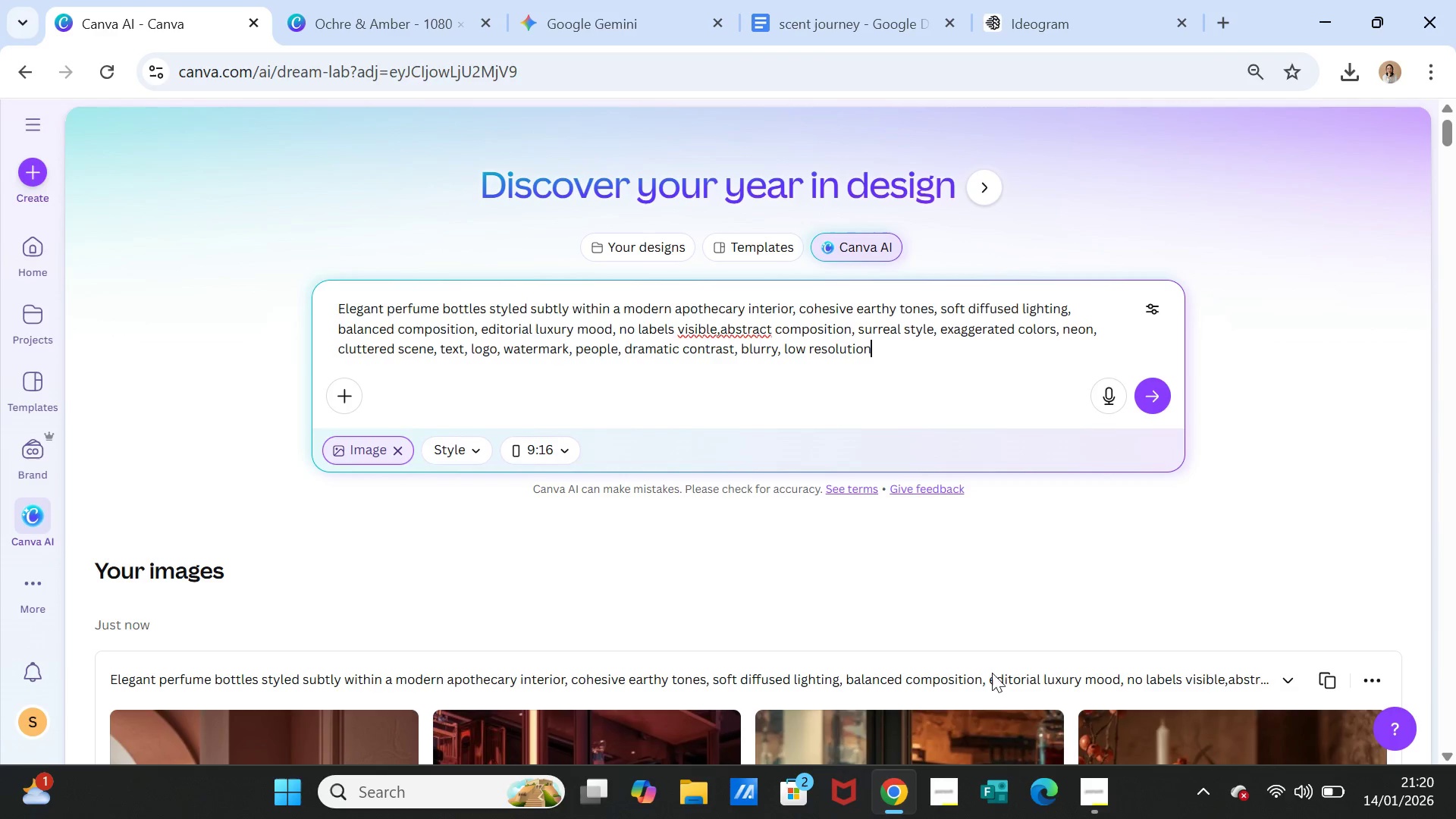 
left_click([1105, 788])